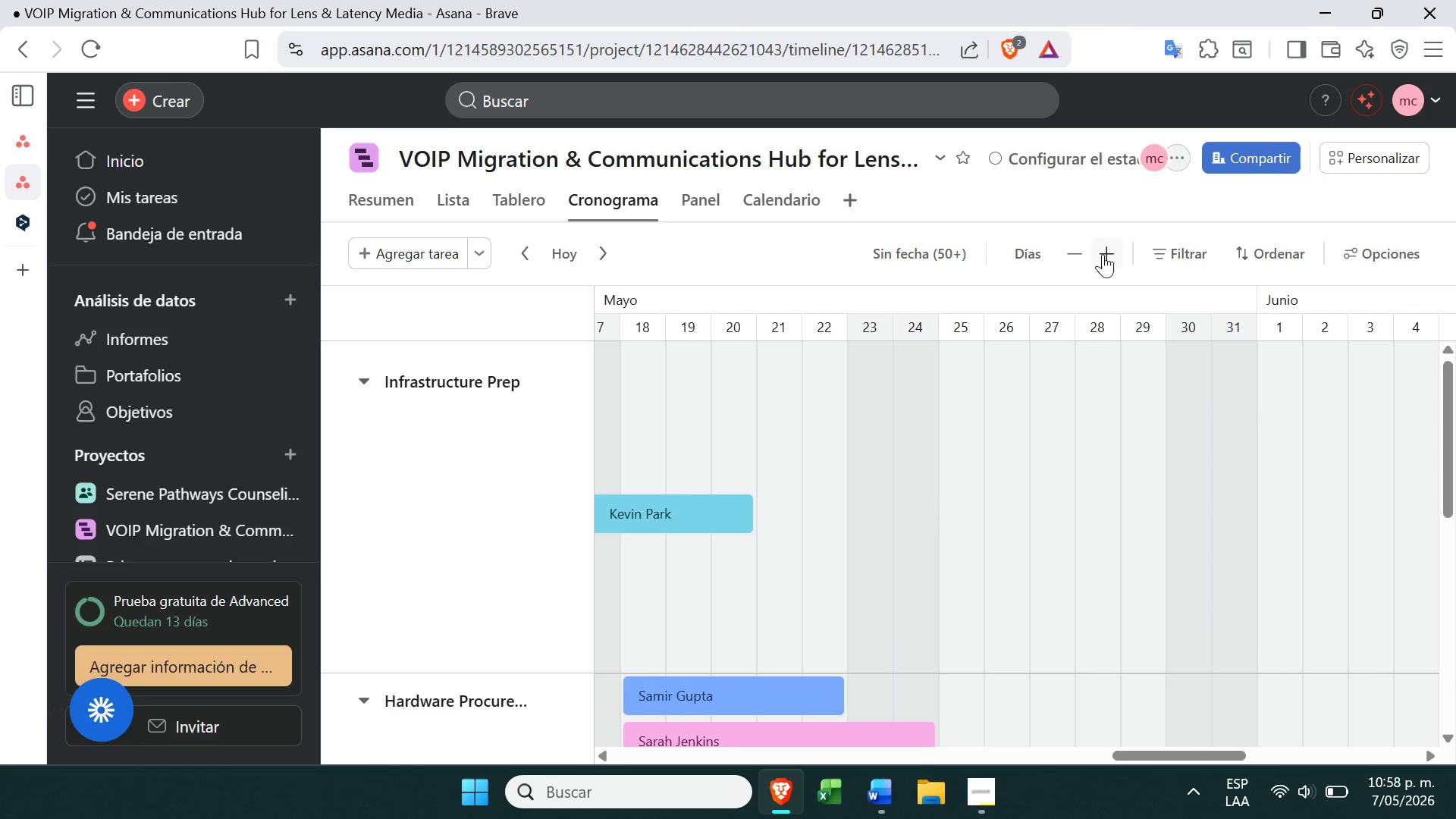 
left_click([1072, 256])
 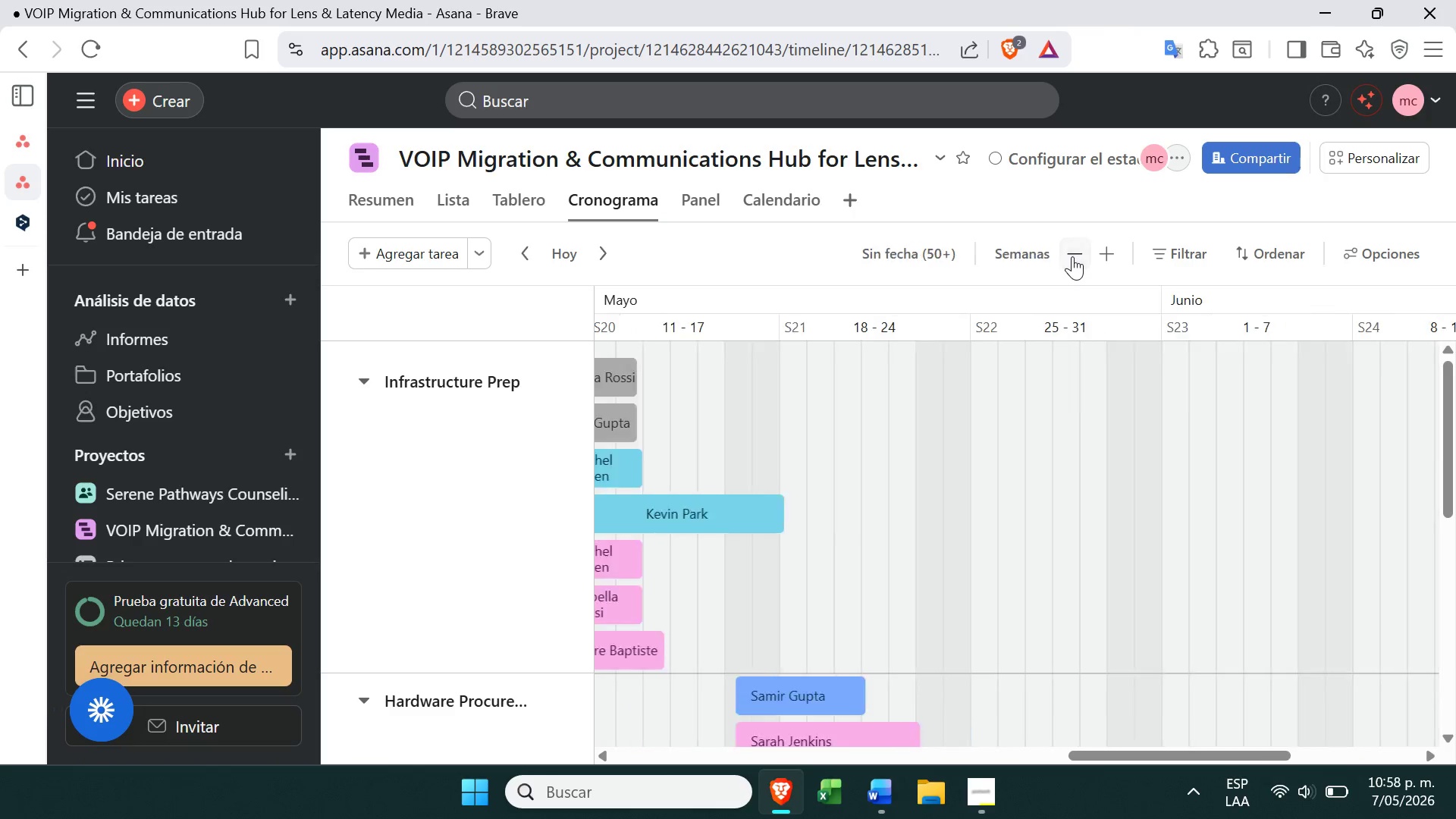 
left_click([1072, 256])
 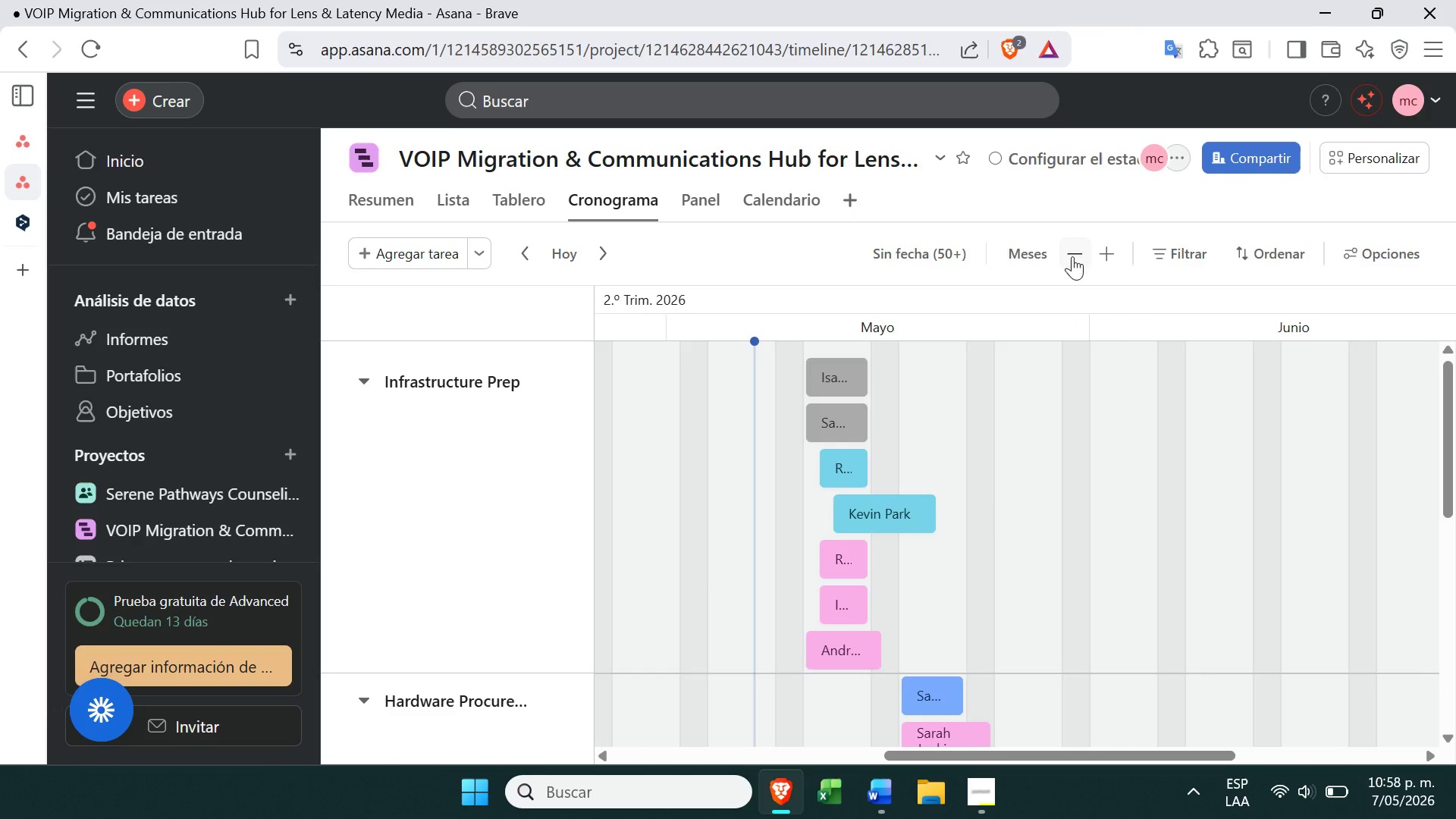 
left_click([1038, 257])
 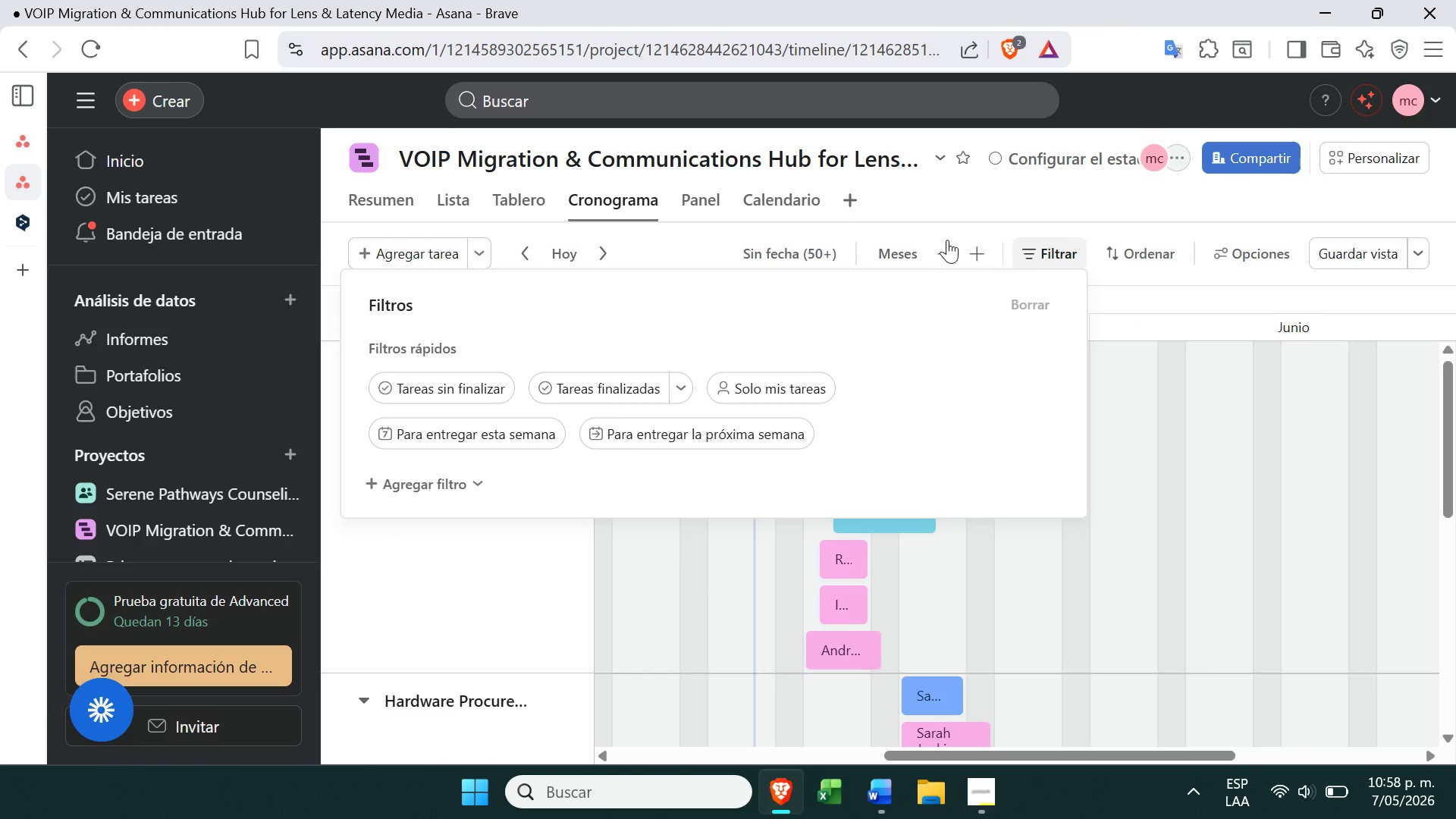 
left_click([915, 253])
 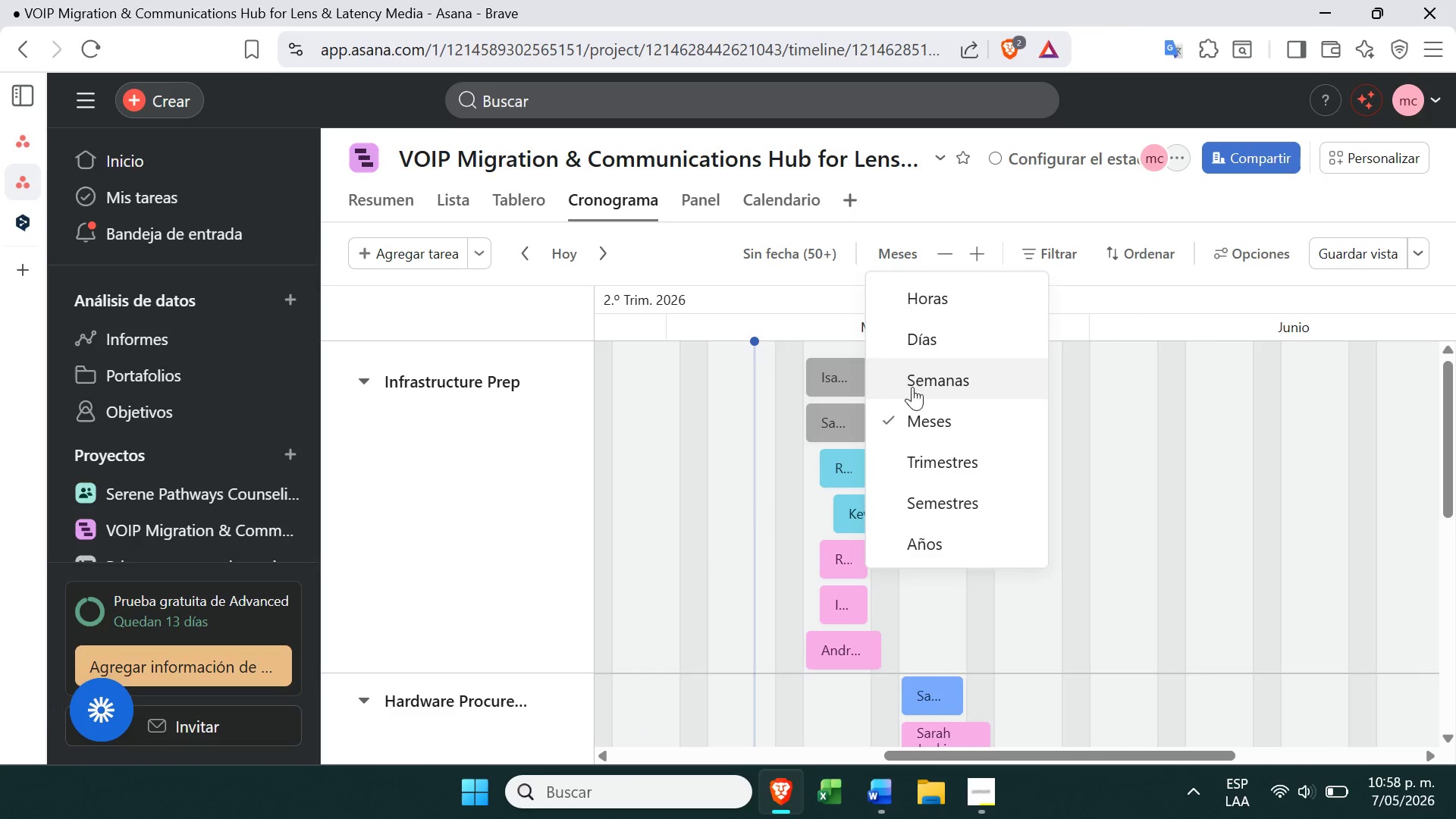 
left_click([918, 407])
 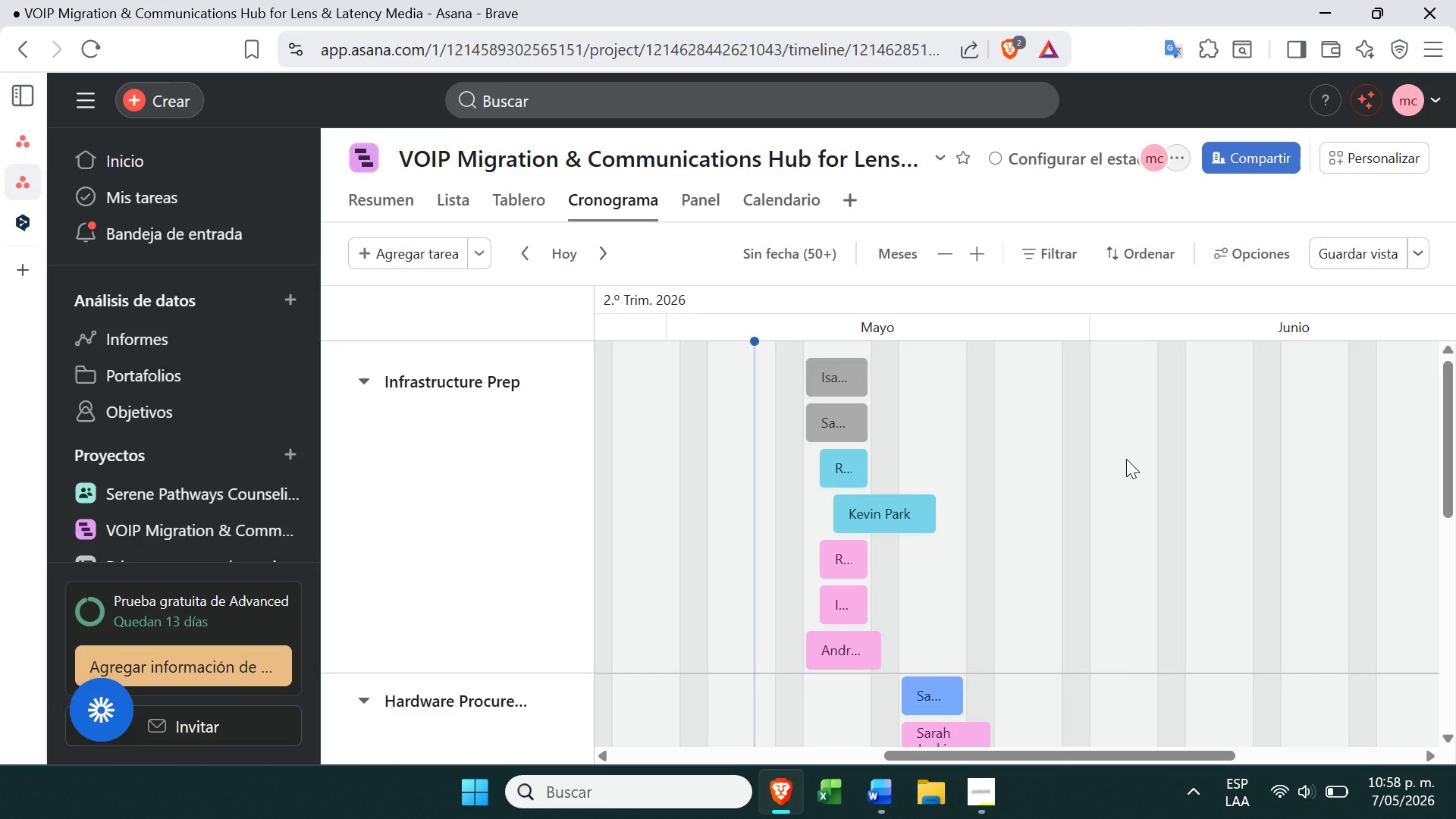 
wait(6.25)
 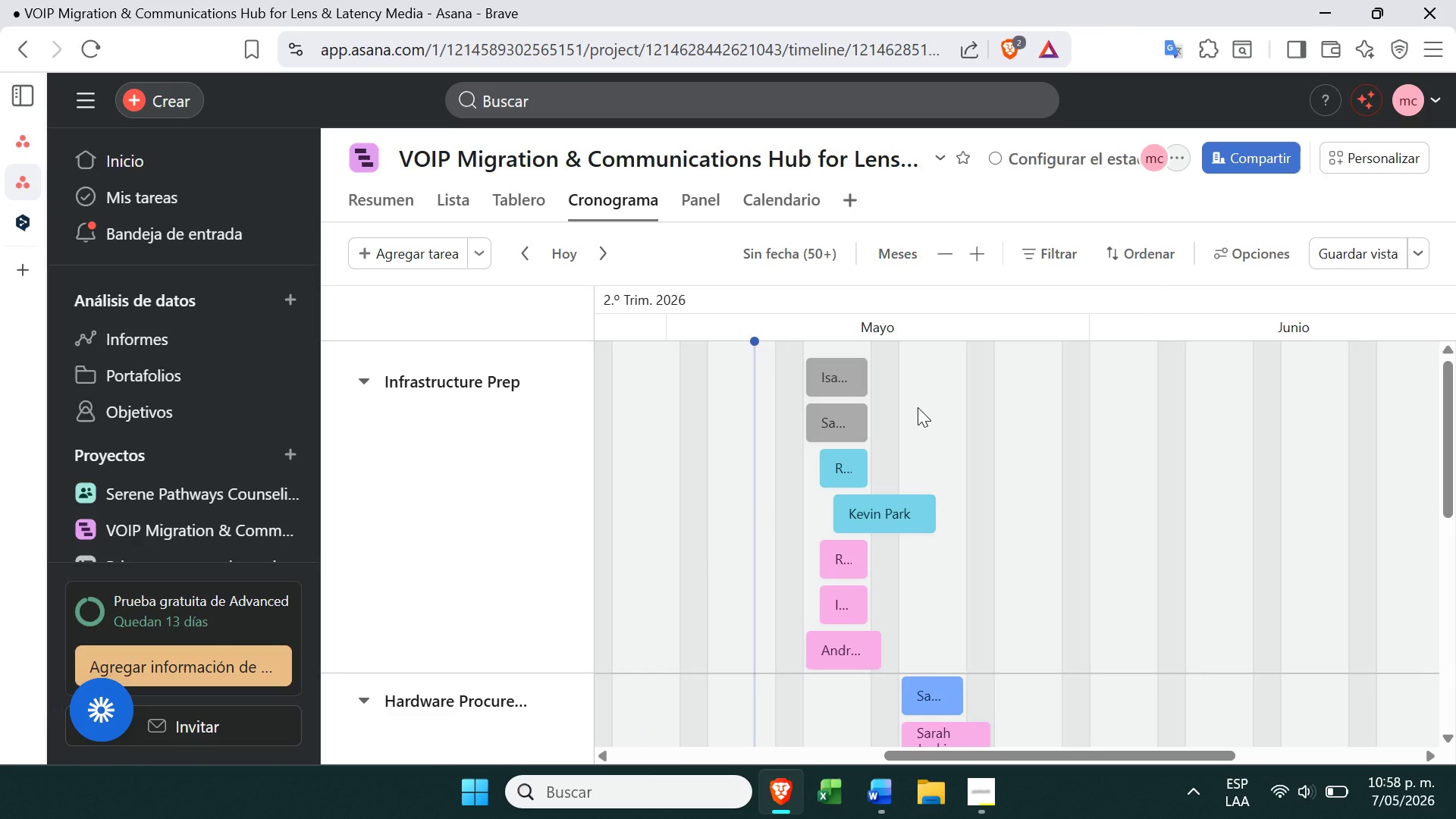 
left_click([447, 378])
 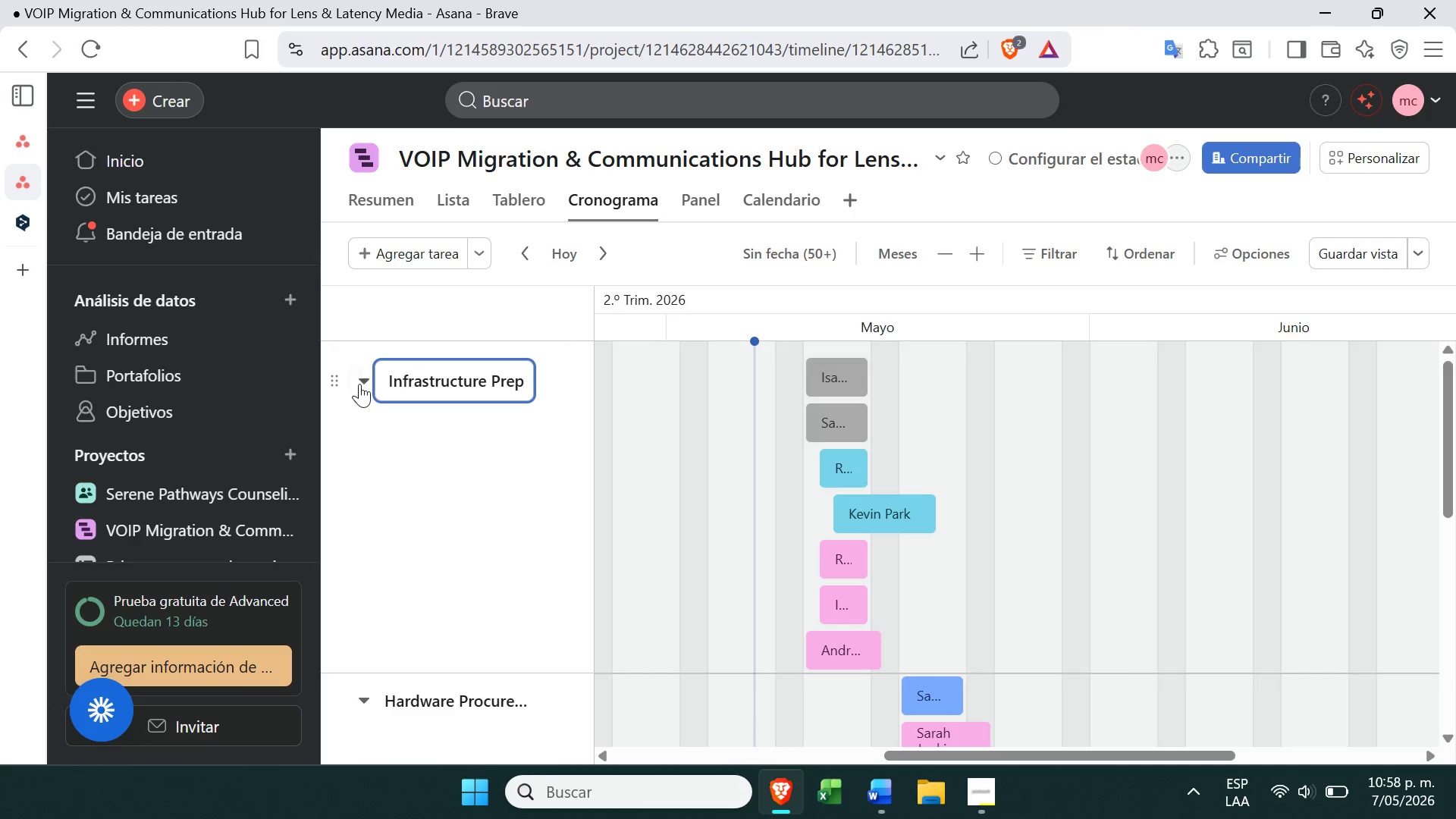 
left_click([359, 384])
 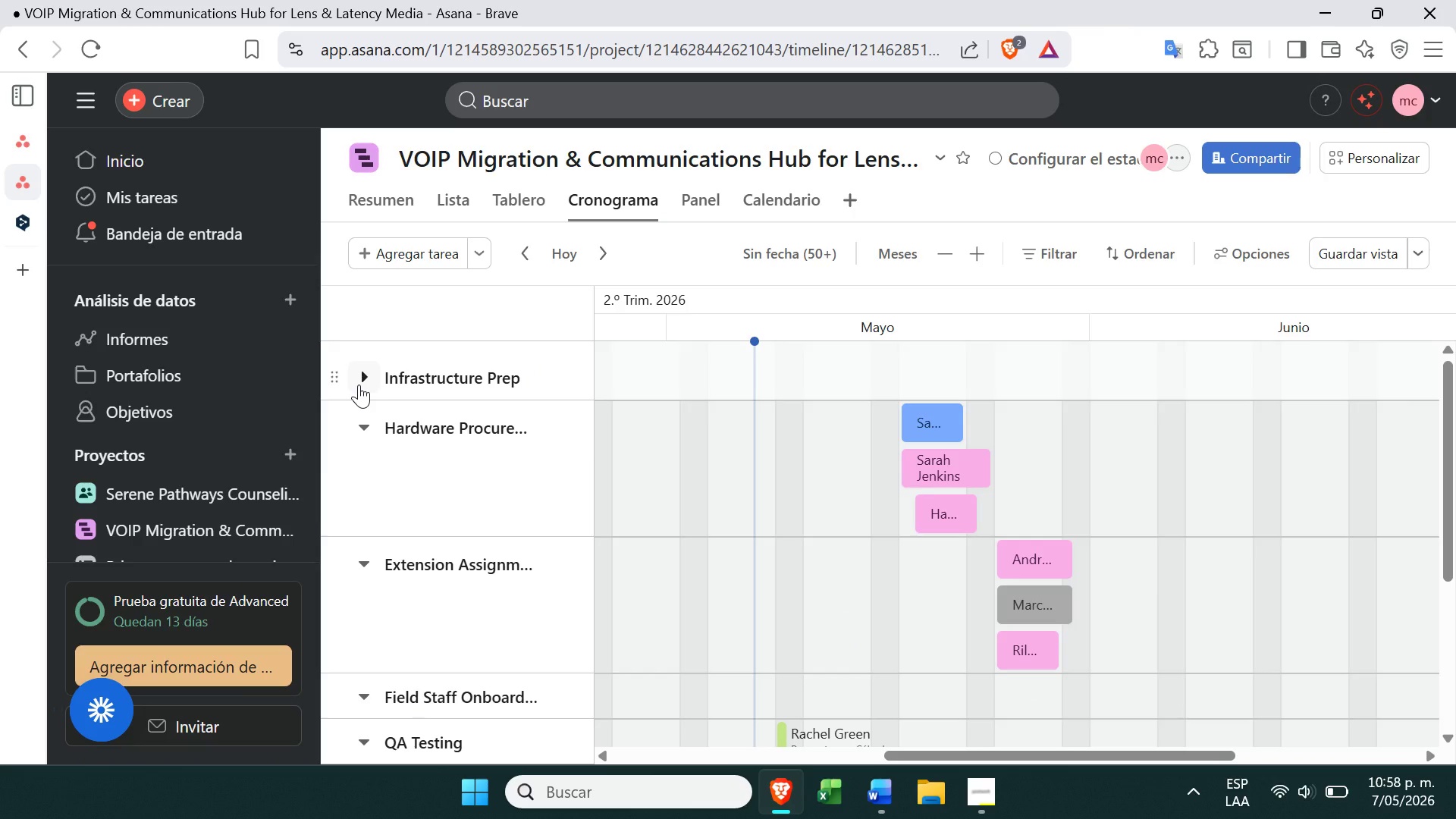 
left_click([359, 385])
 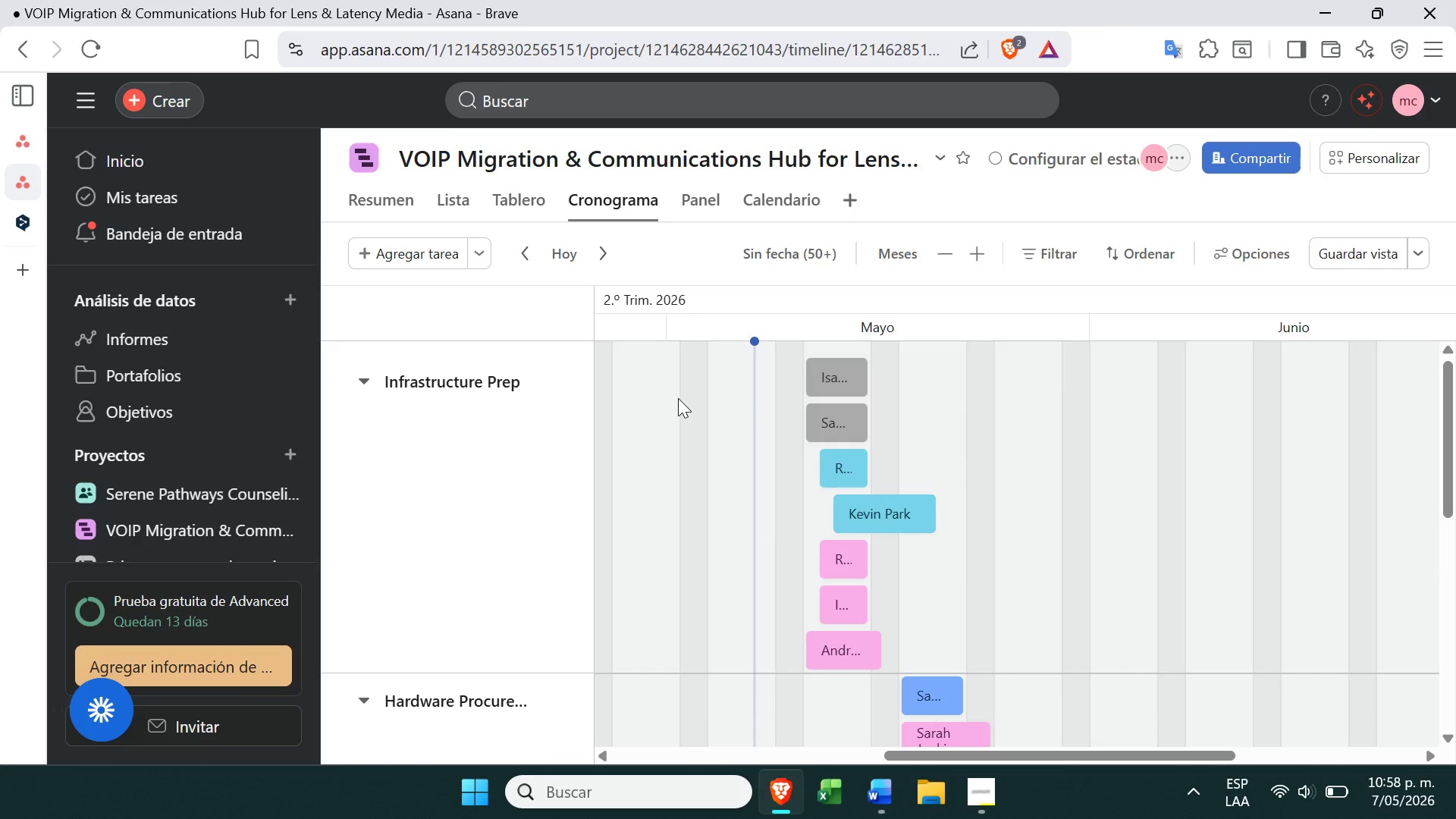 
mouse_move([868, 347])
 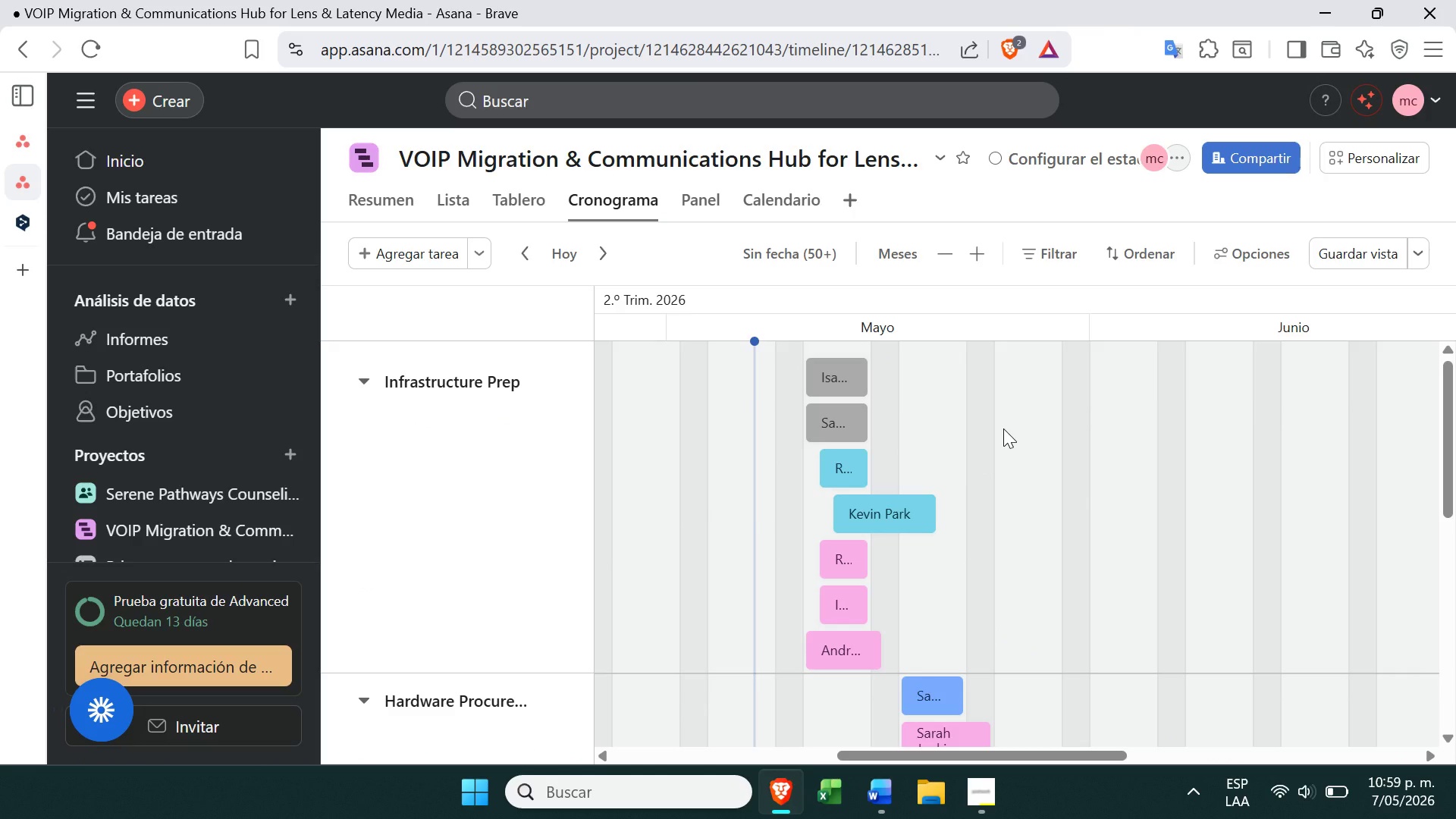 
wait(31.23)
 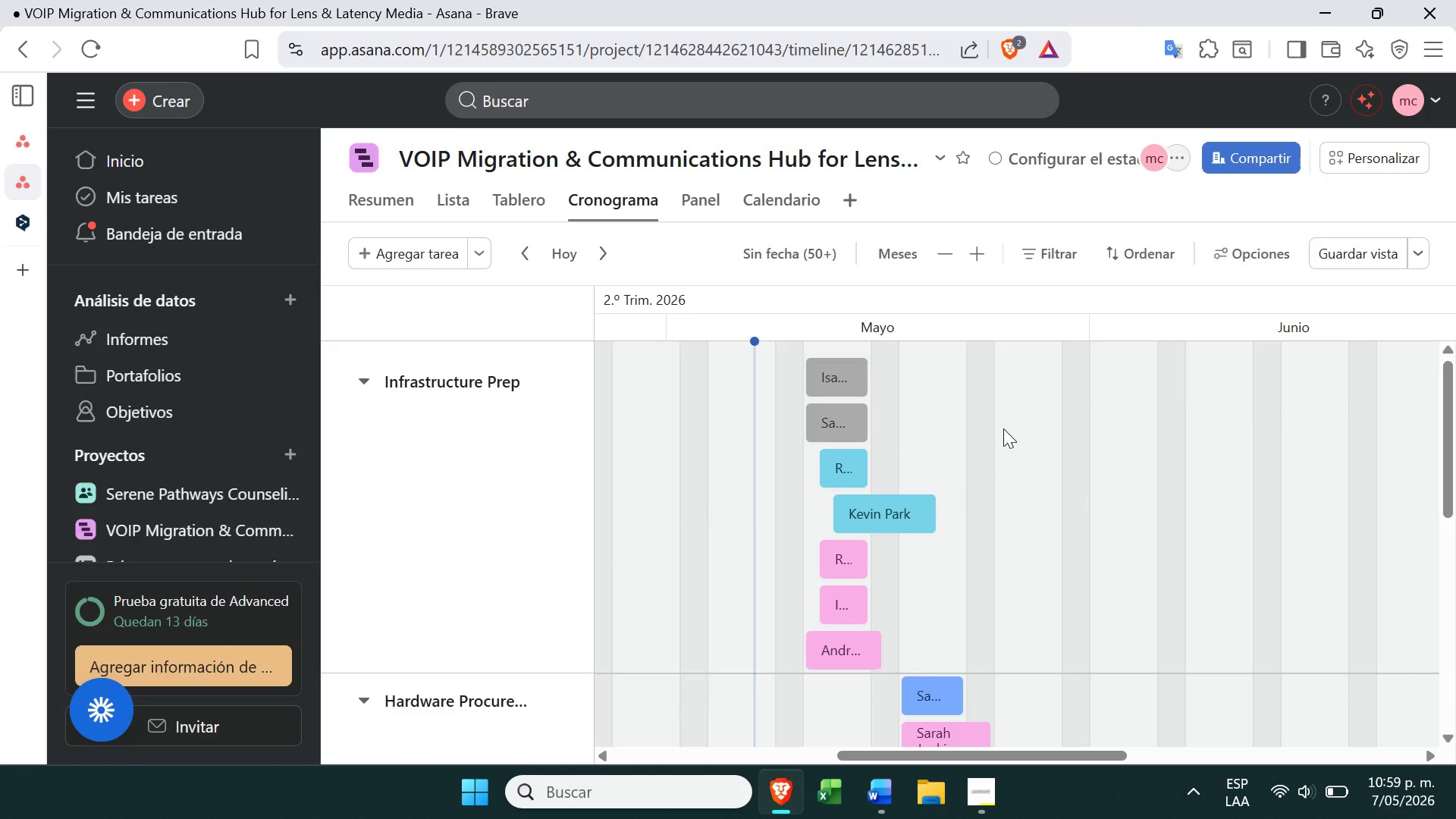 
left_click([970, 802])